 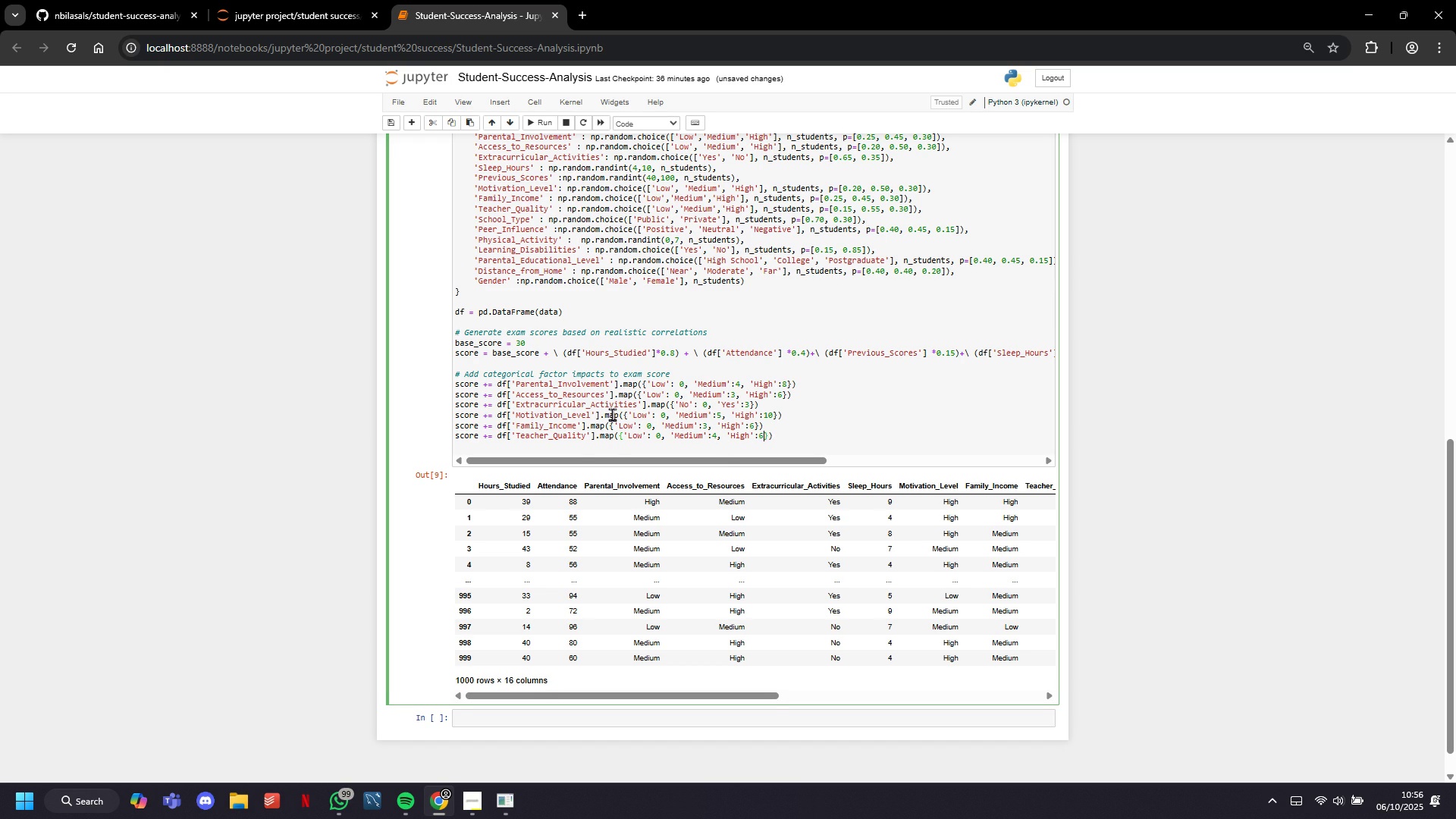 
key(ArrowLeft)
 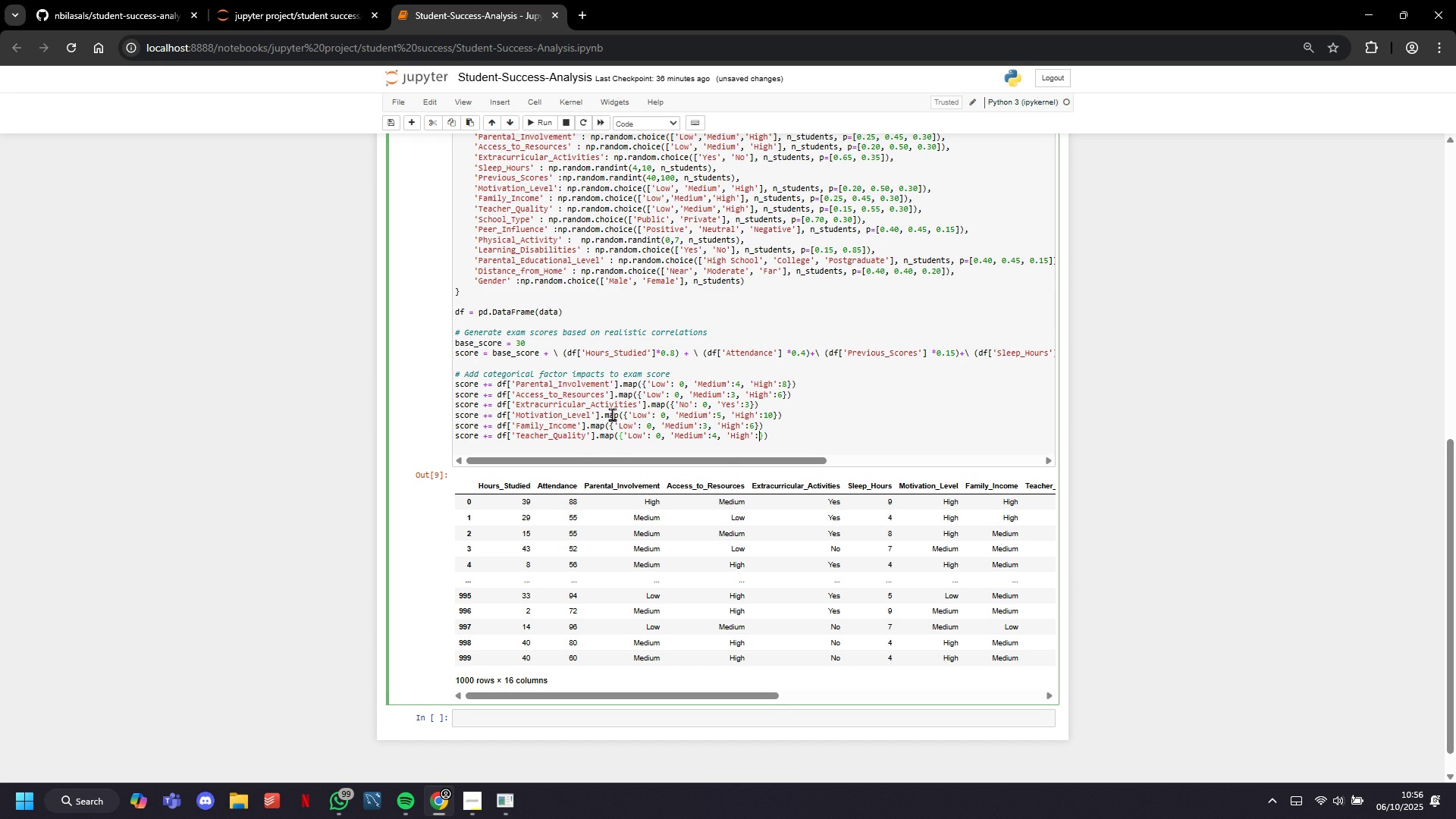 
key(Backspace)
 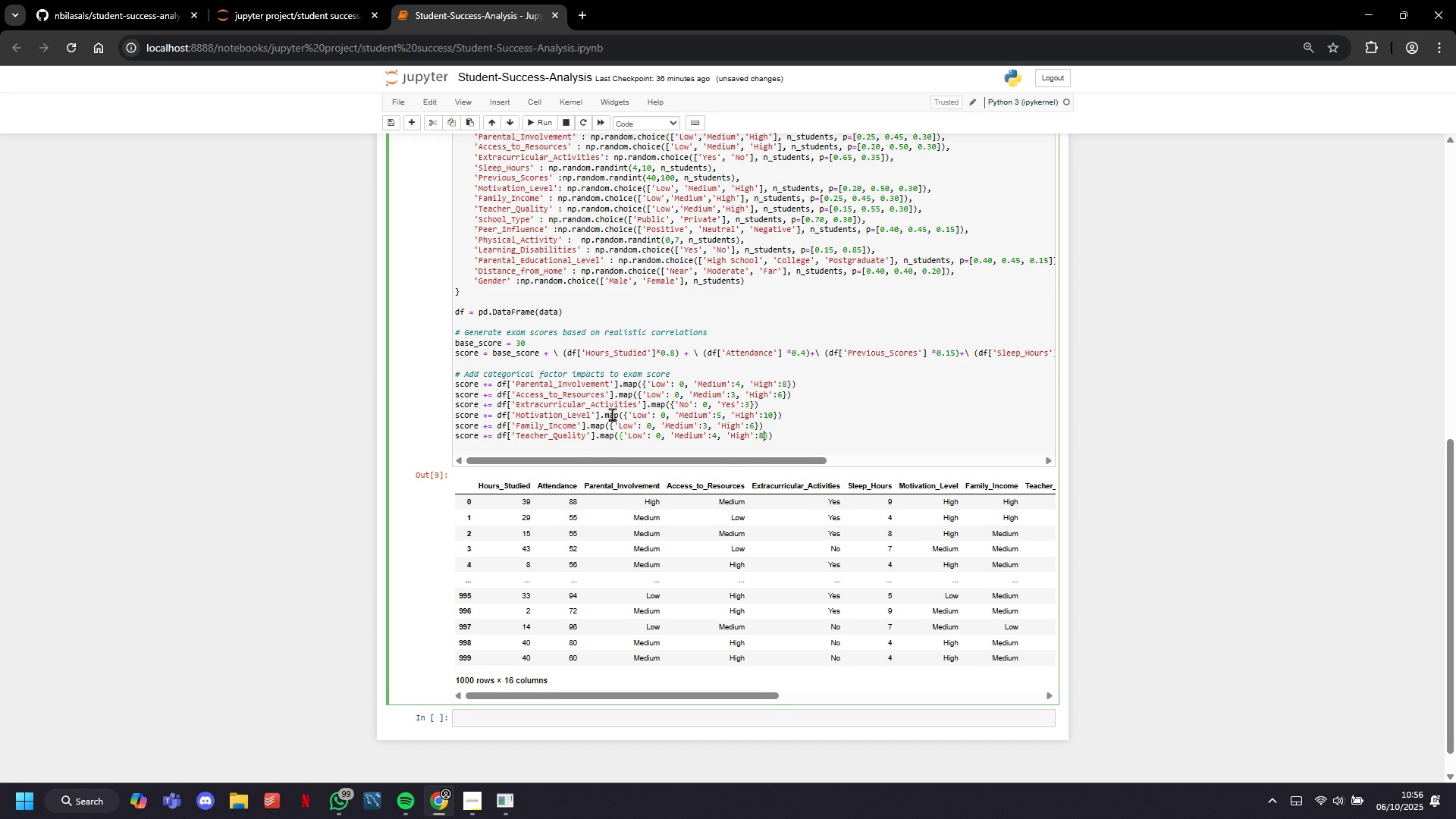 
key(8)
 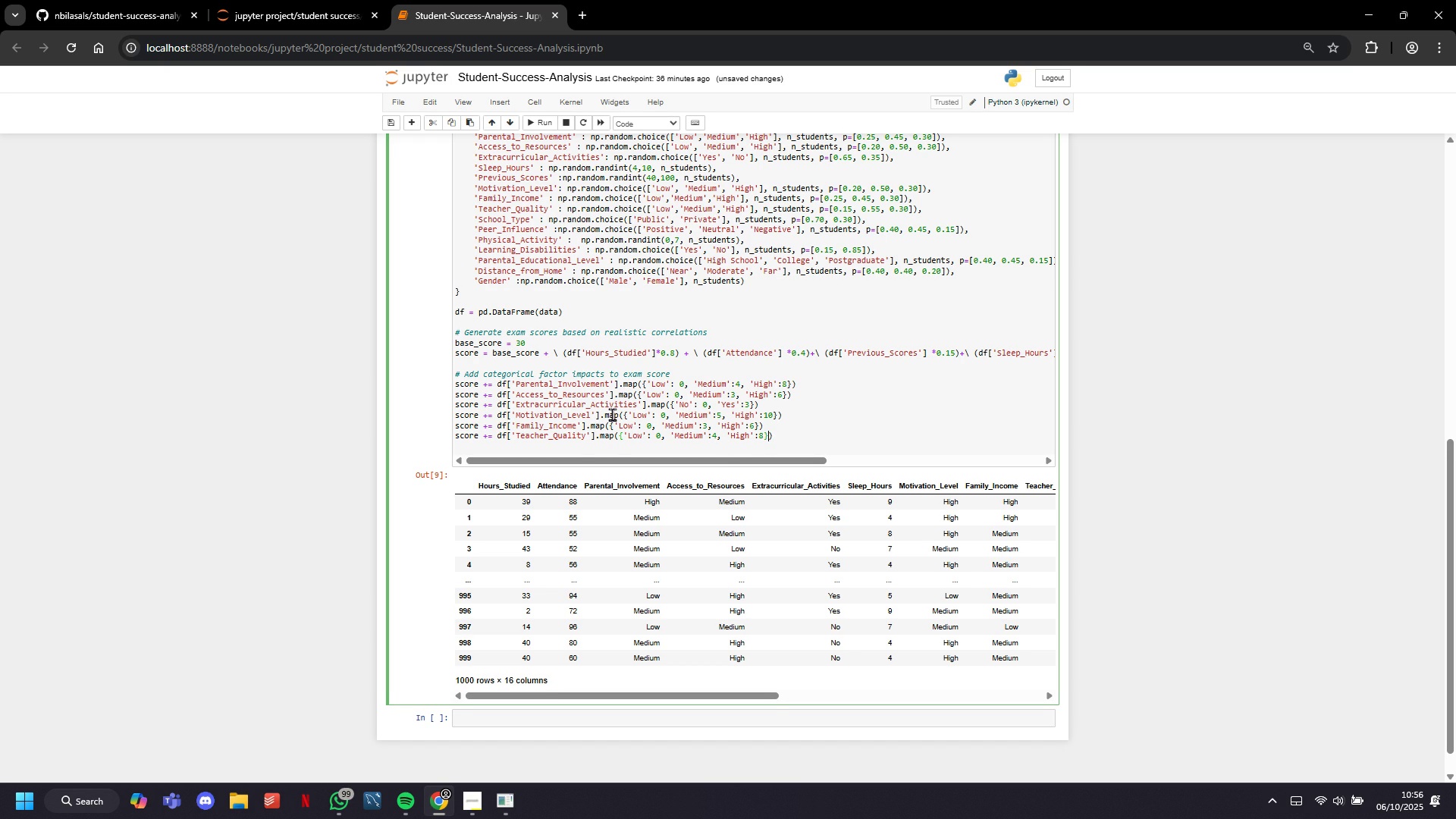 
key(ArrowRight)
 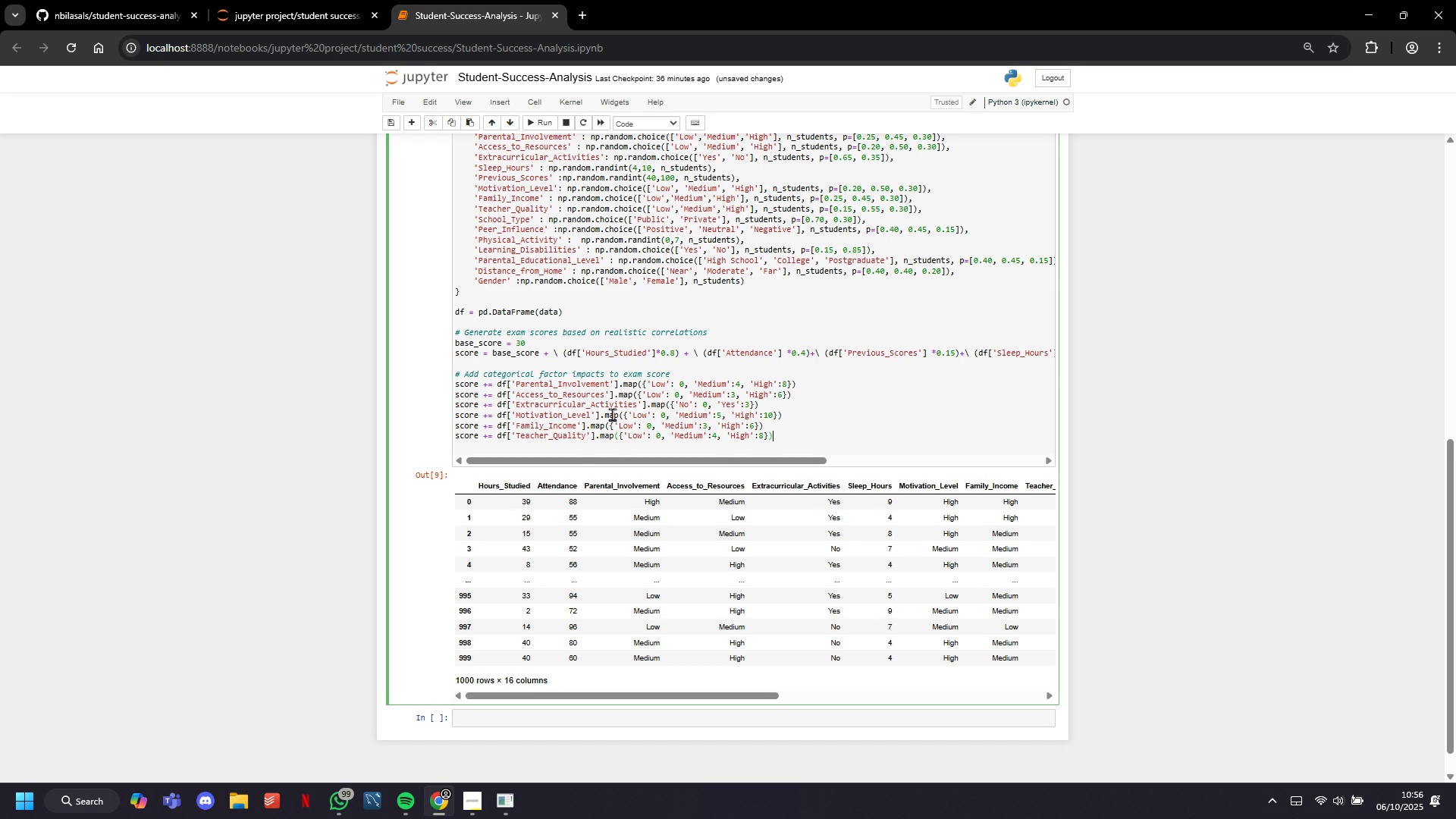 
key(ArrowRight)
 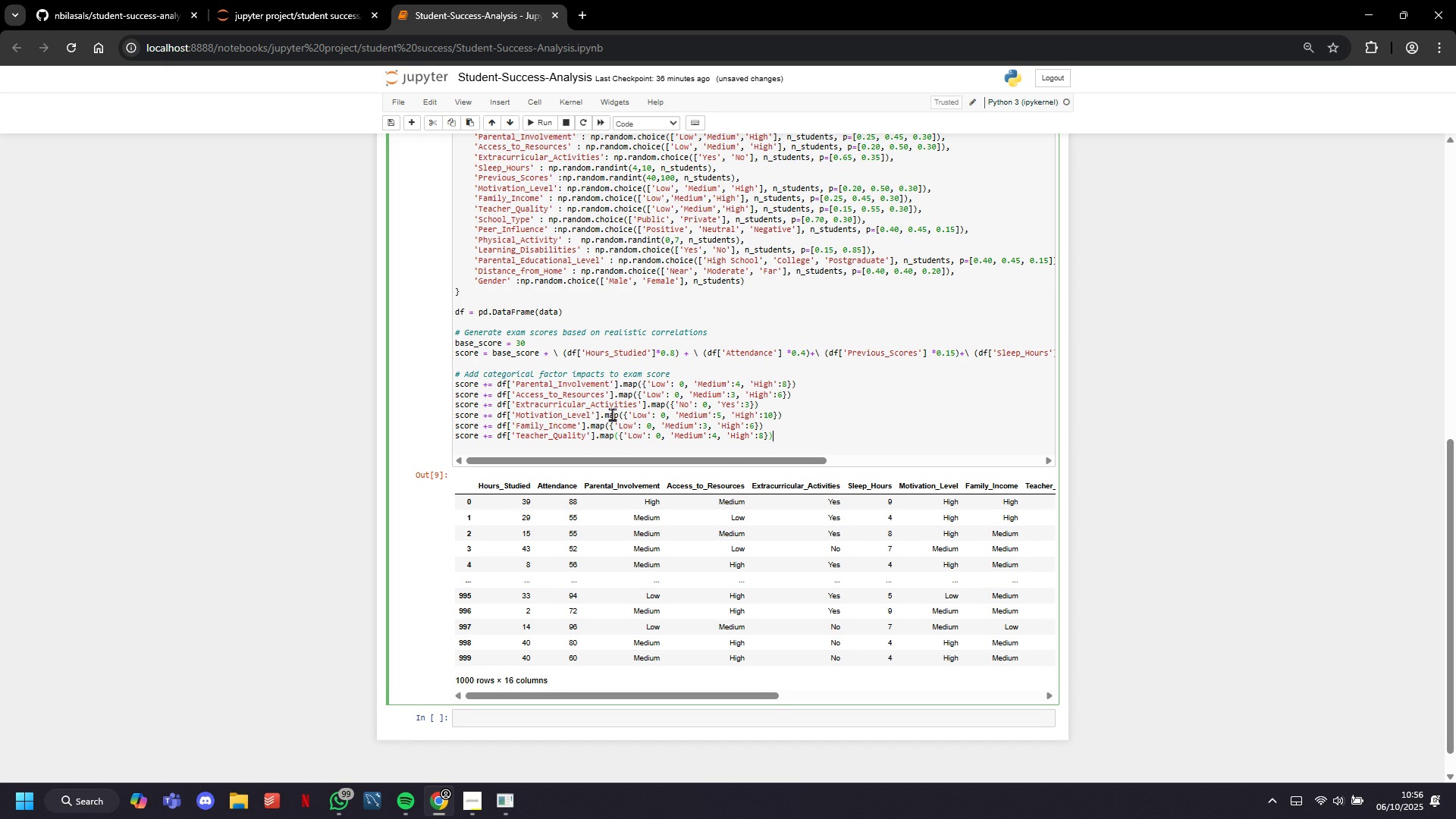 
key(Enter)
 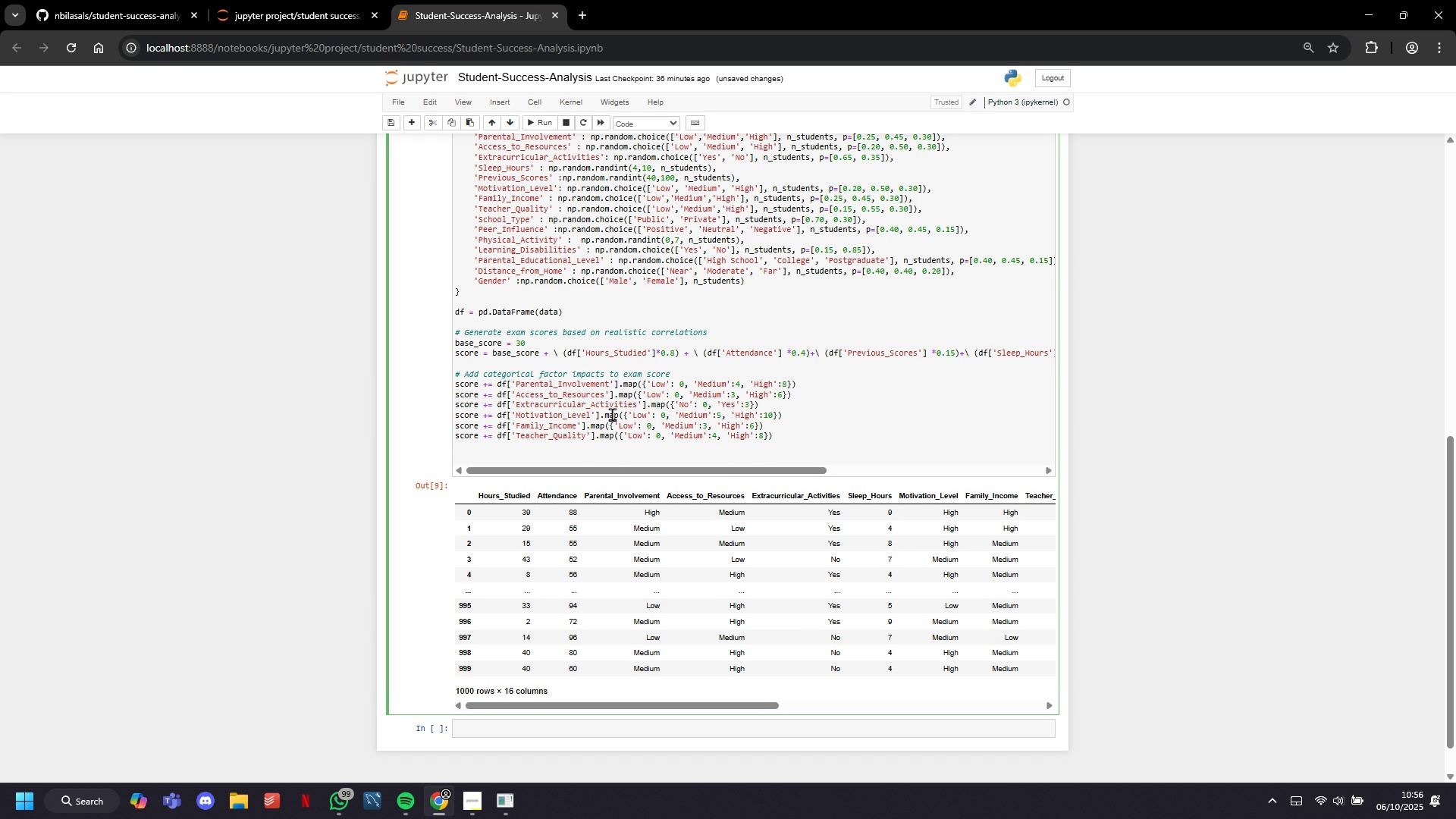 
wait(15.74)
 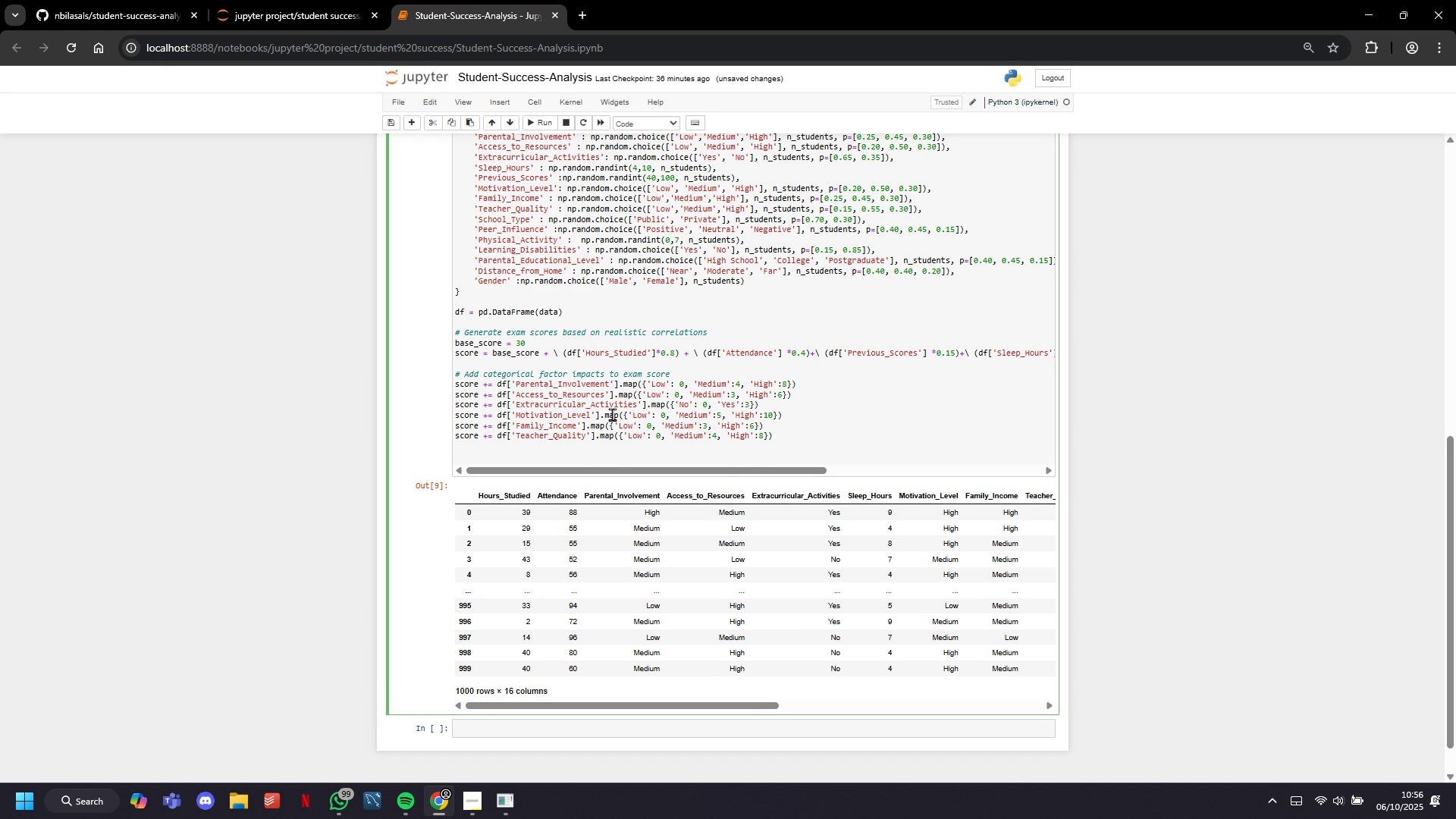 
key(Backspace)
 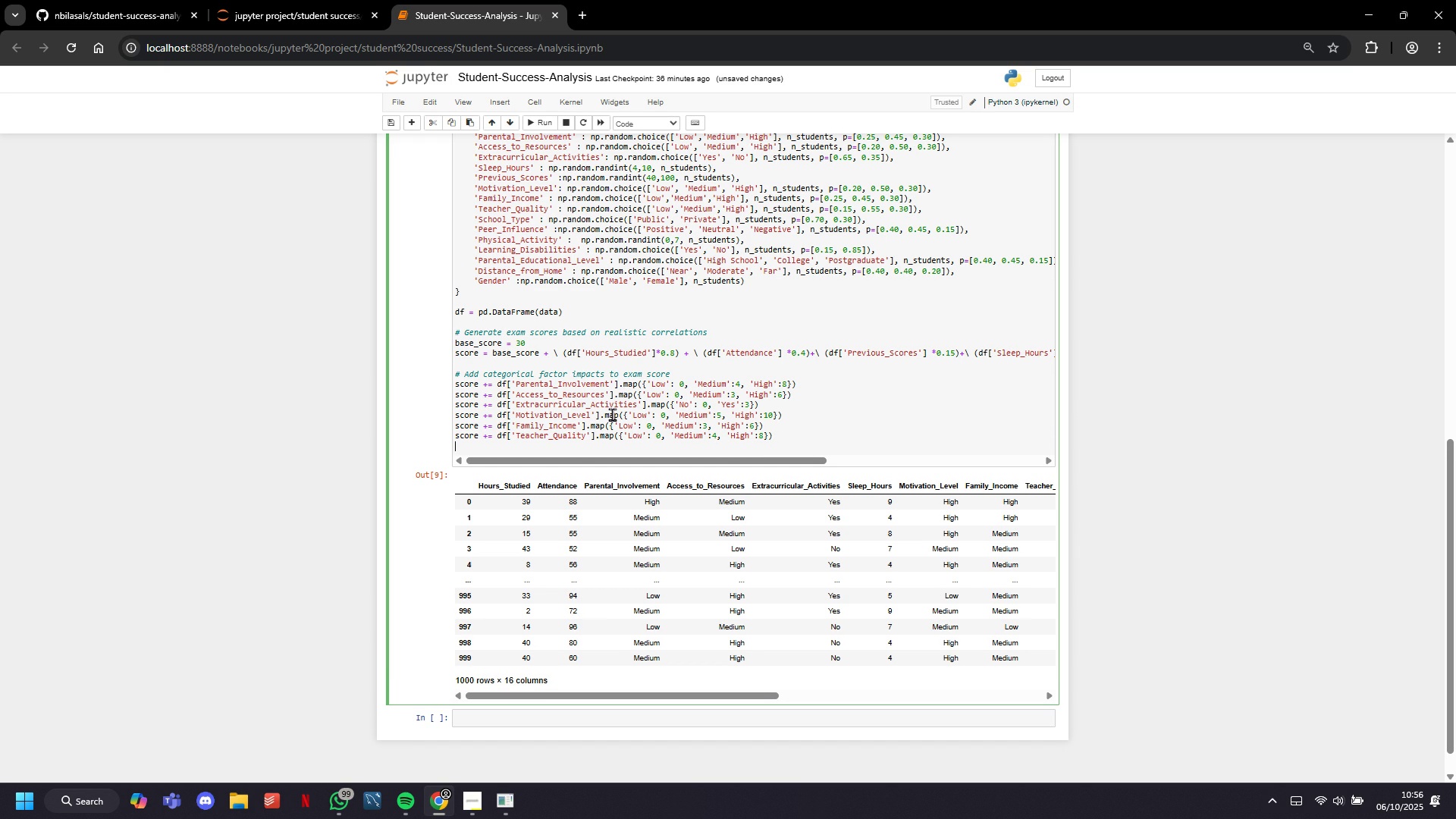 
key(ArrowDown)
 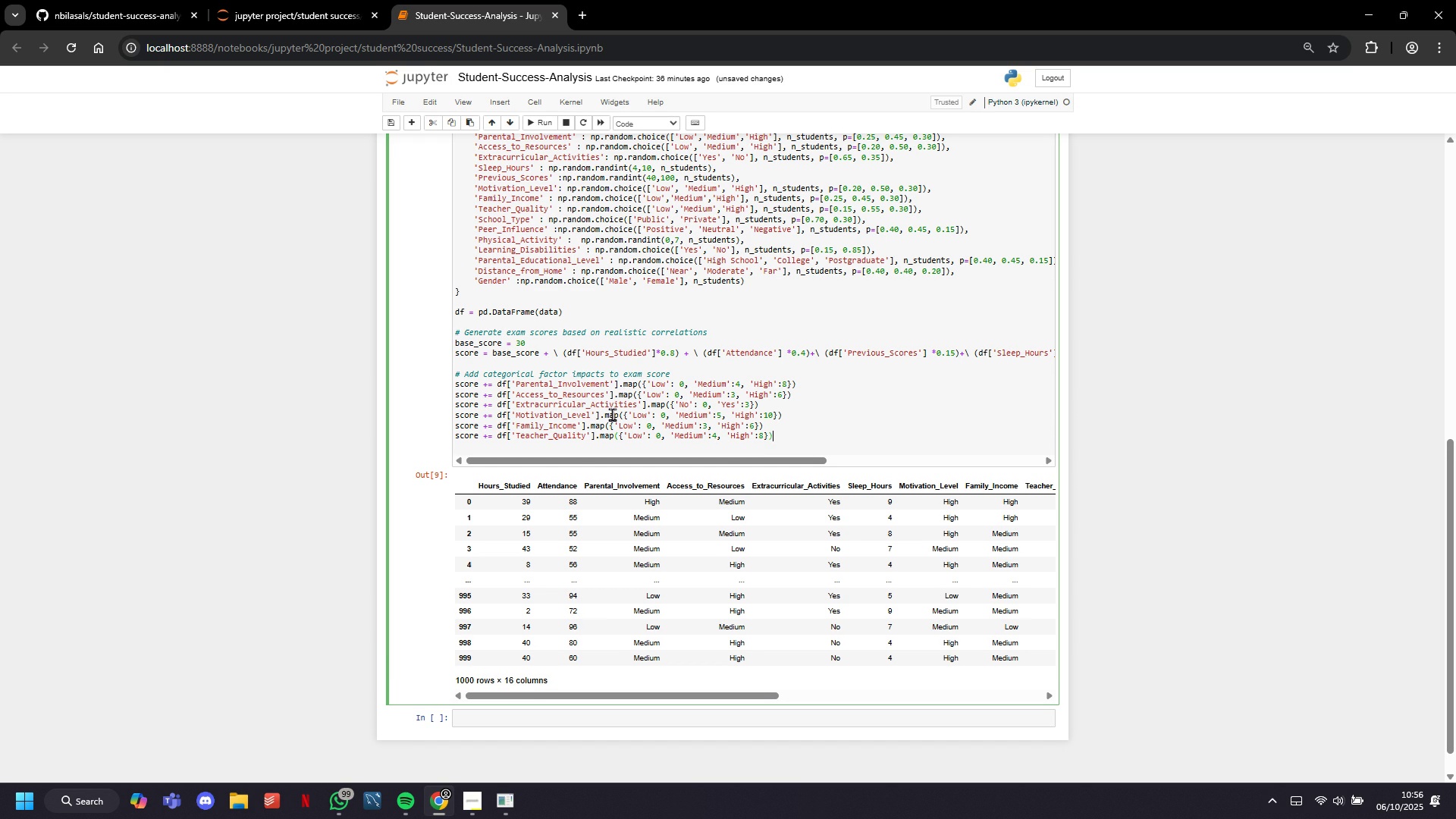 
key(ArrowLeft)
 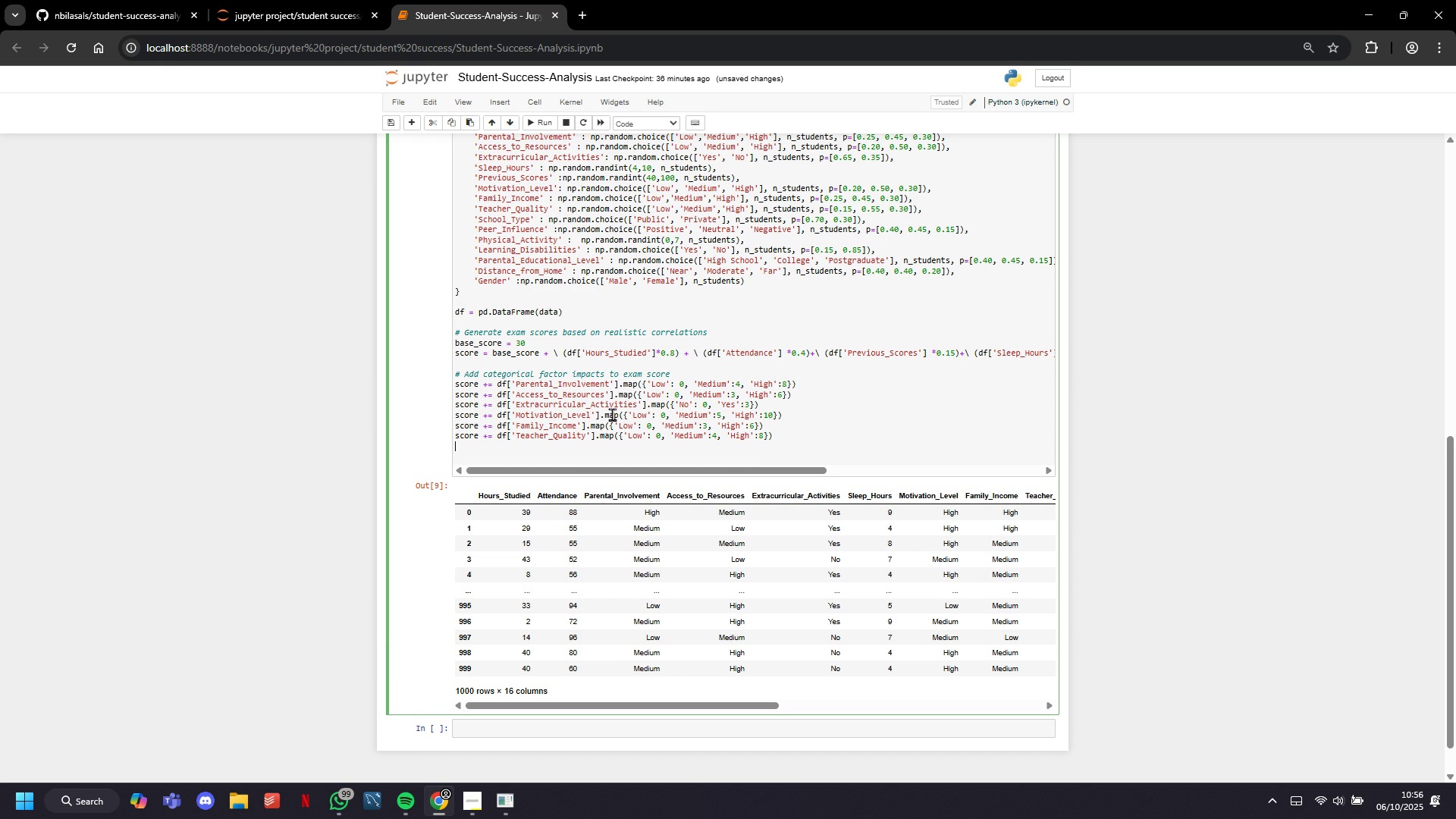 
key(Enter)